 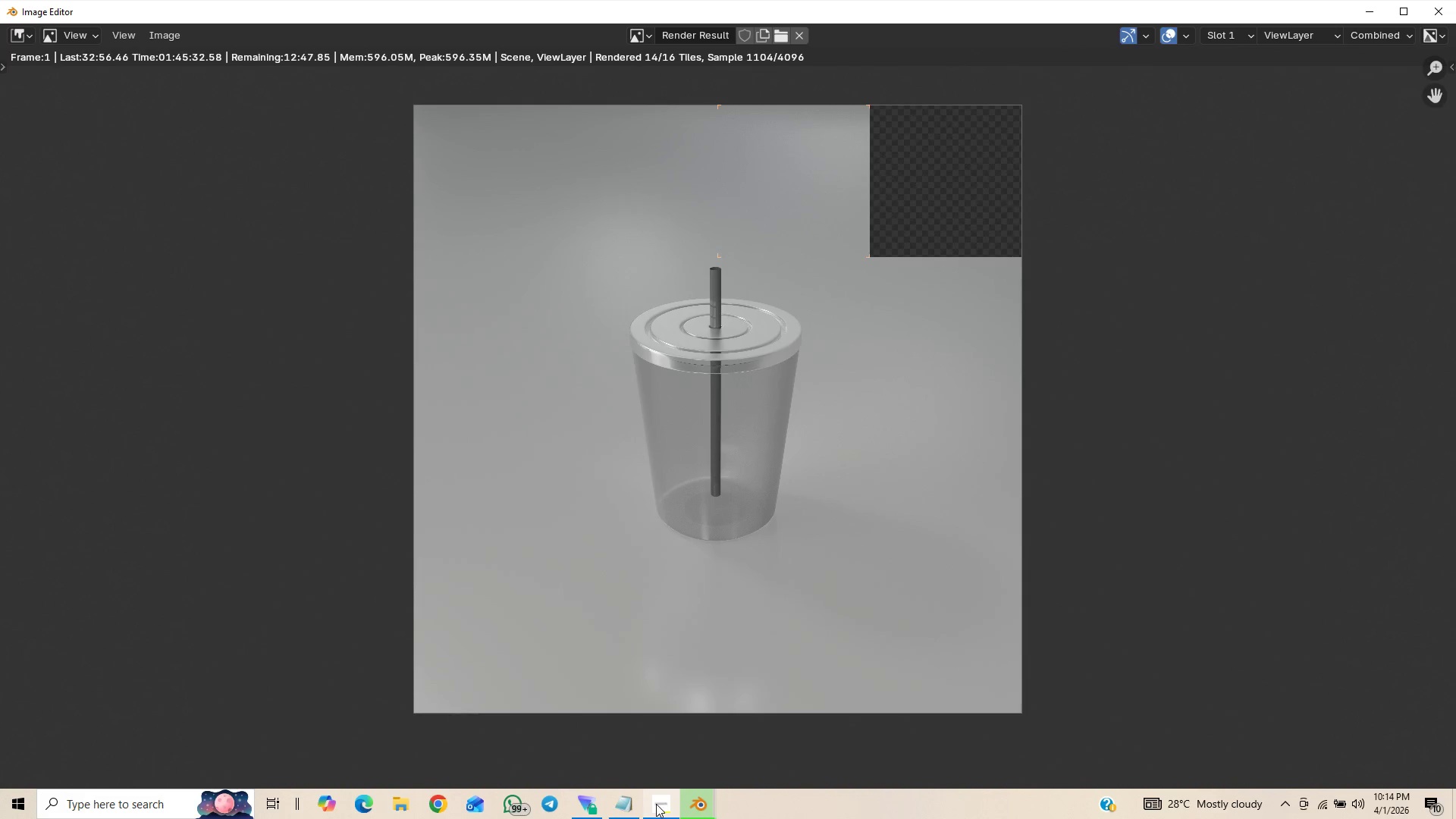 
key(Control+S)
 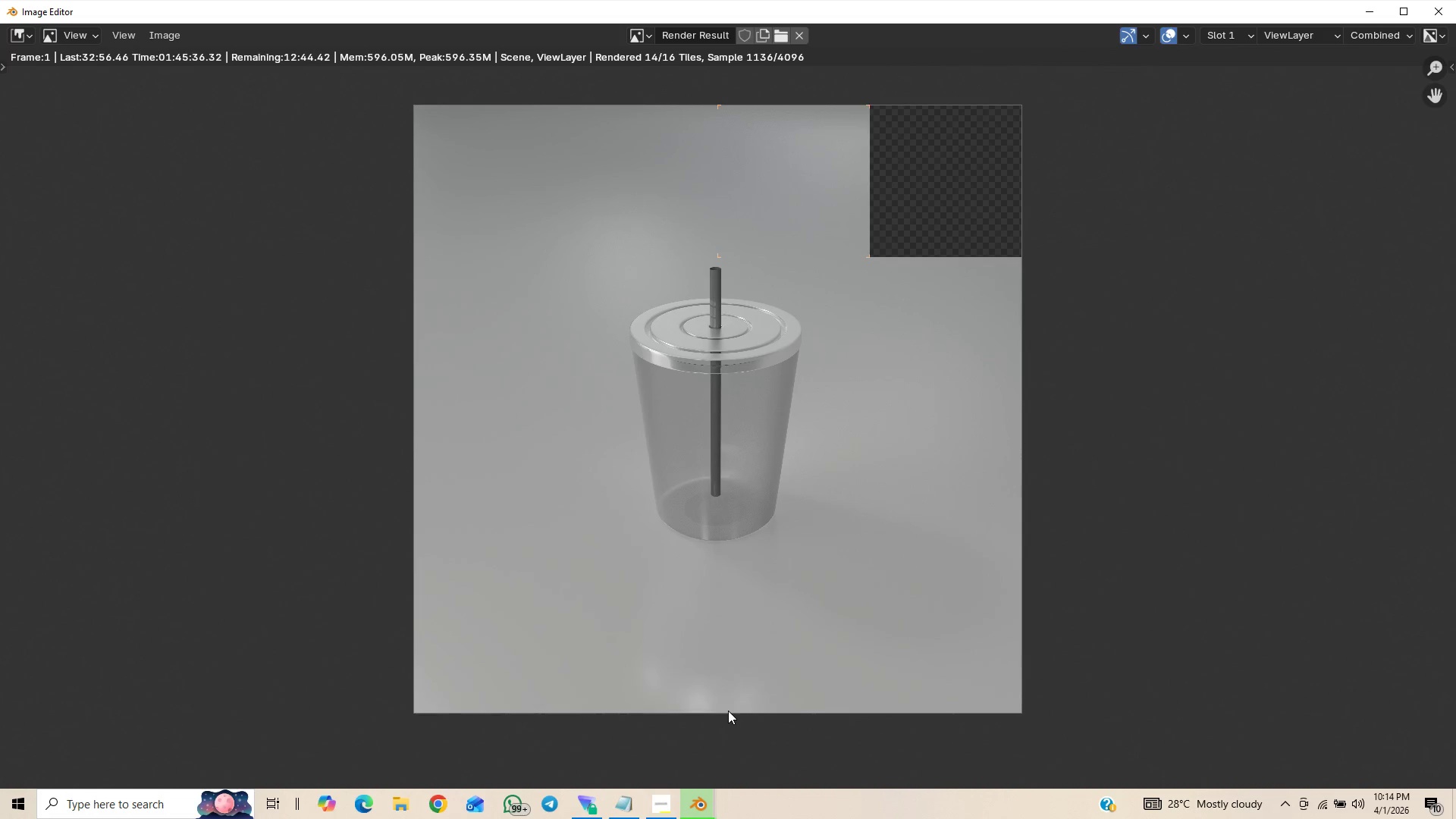 
key(Control+S)
 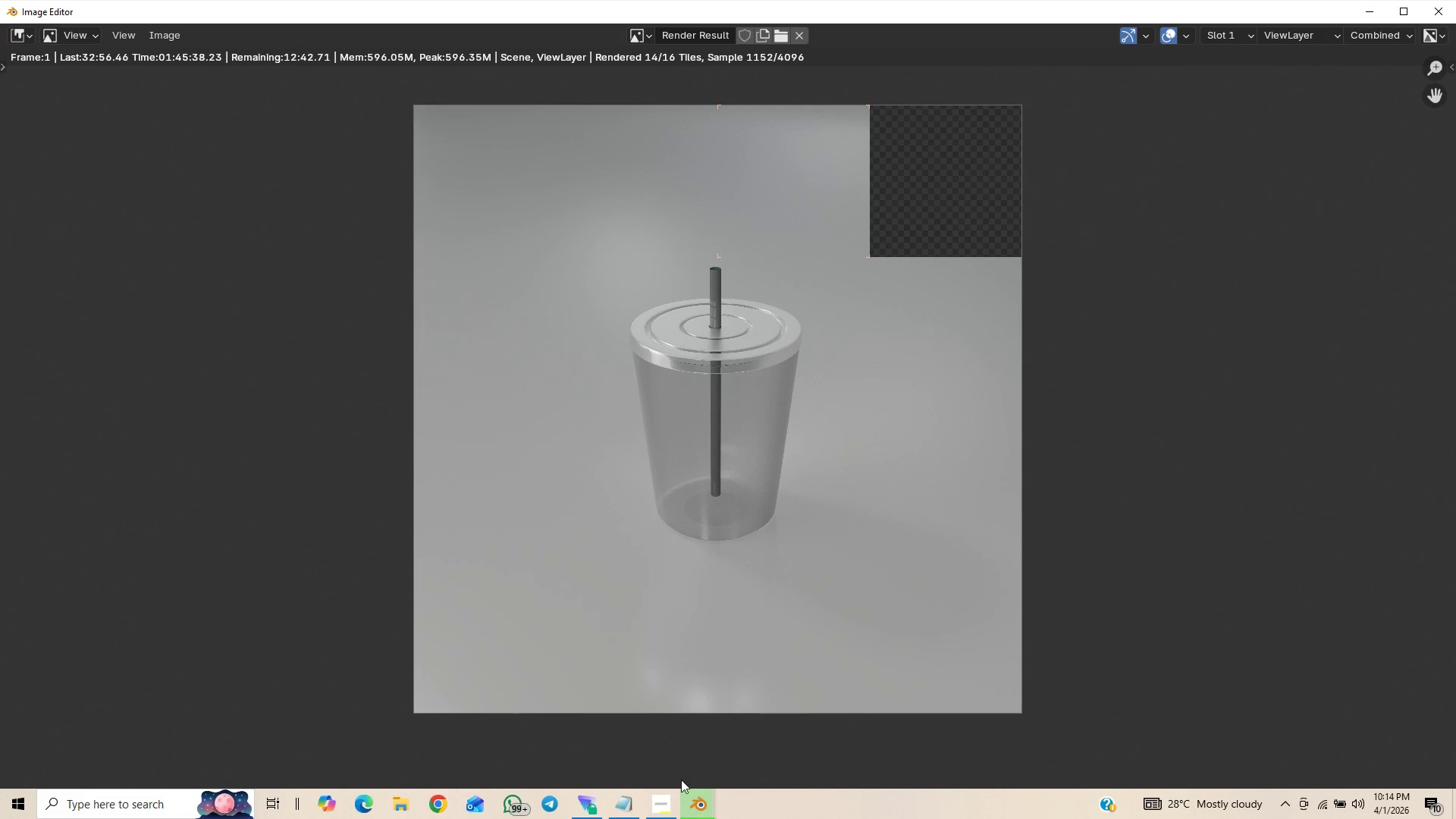 
mouse_move([654, 794])
 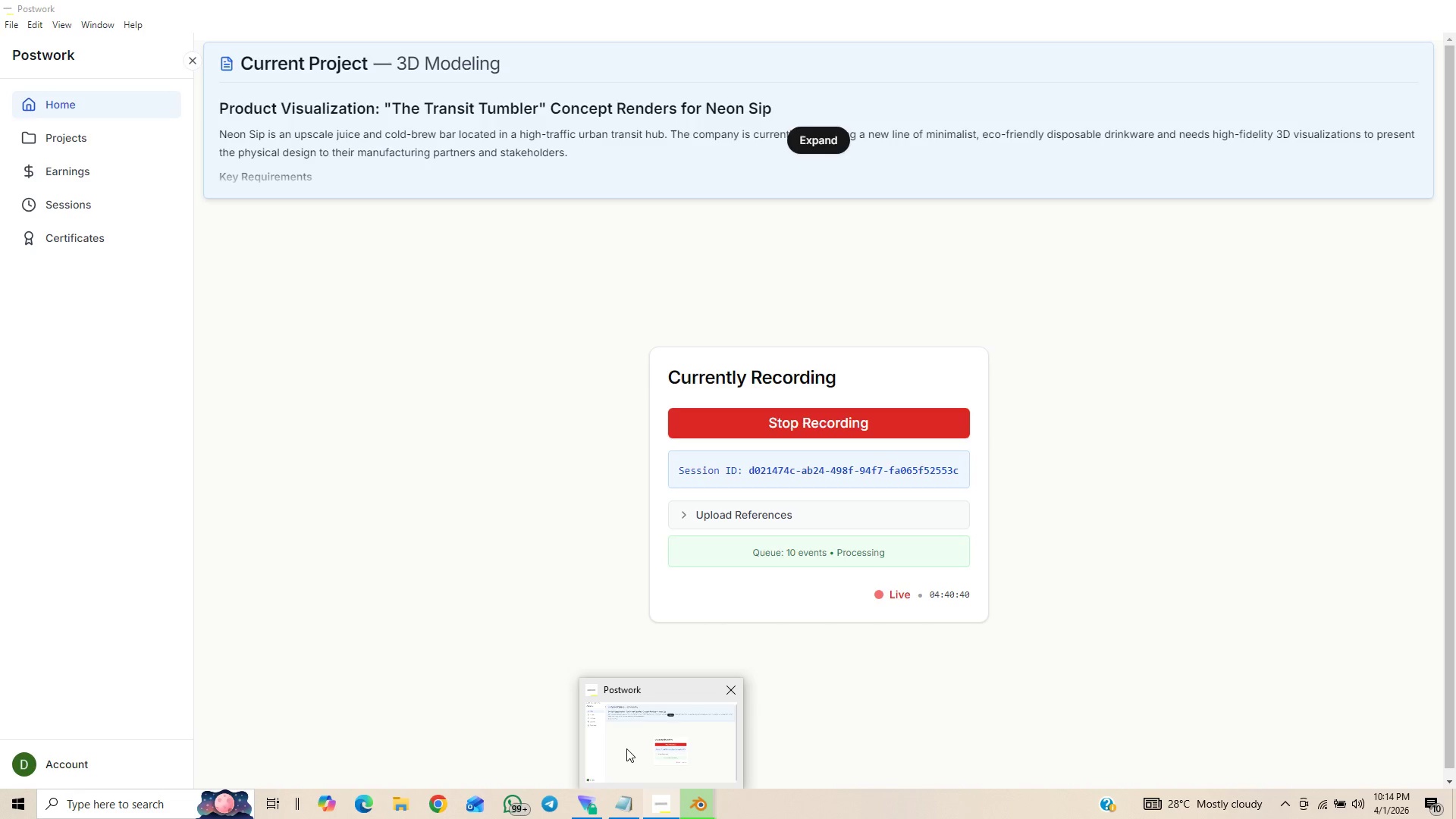 
left_click([626, 748])